 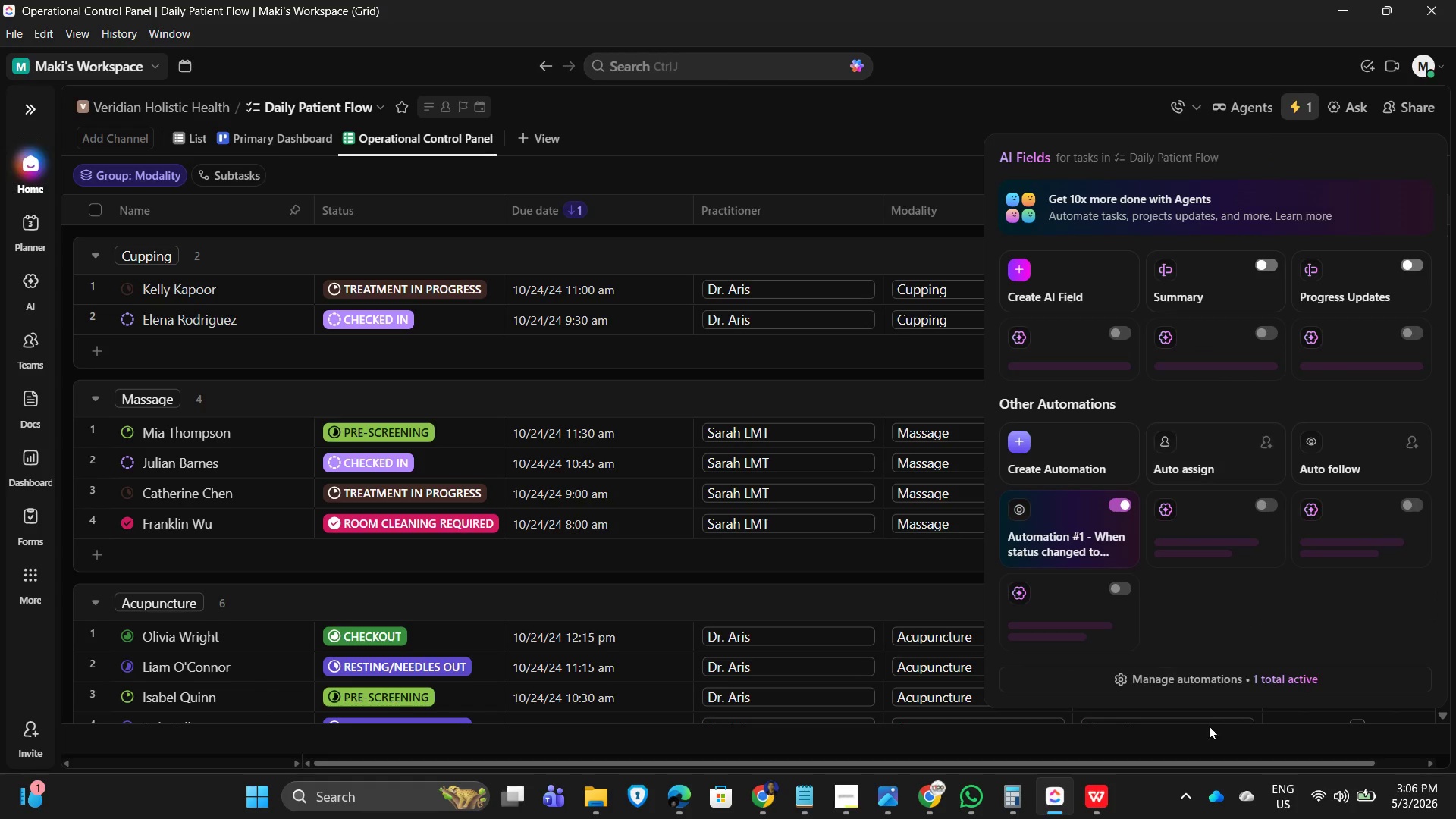 
left_click([912, 335])
 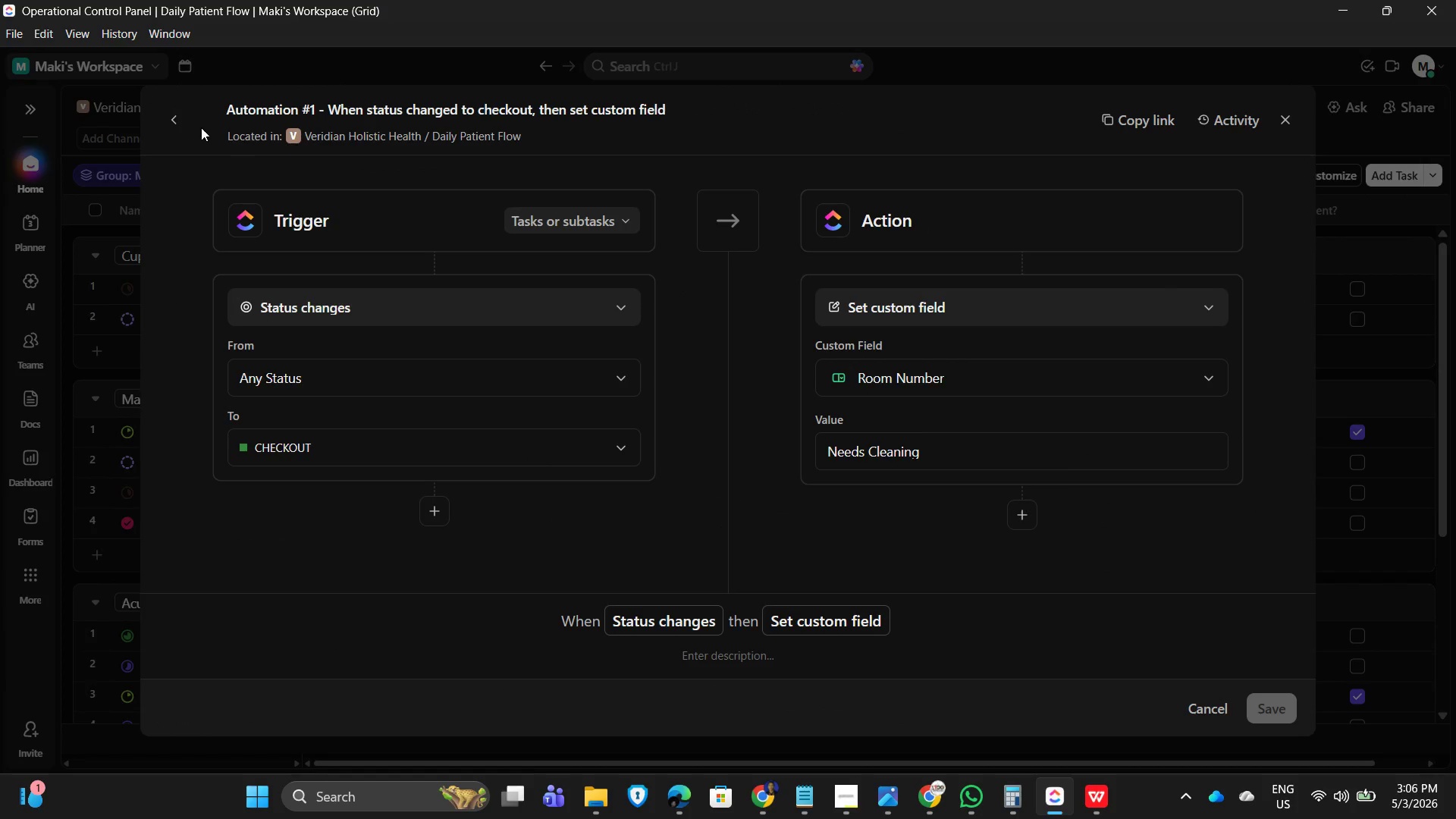 
left_click([177, 123])
 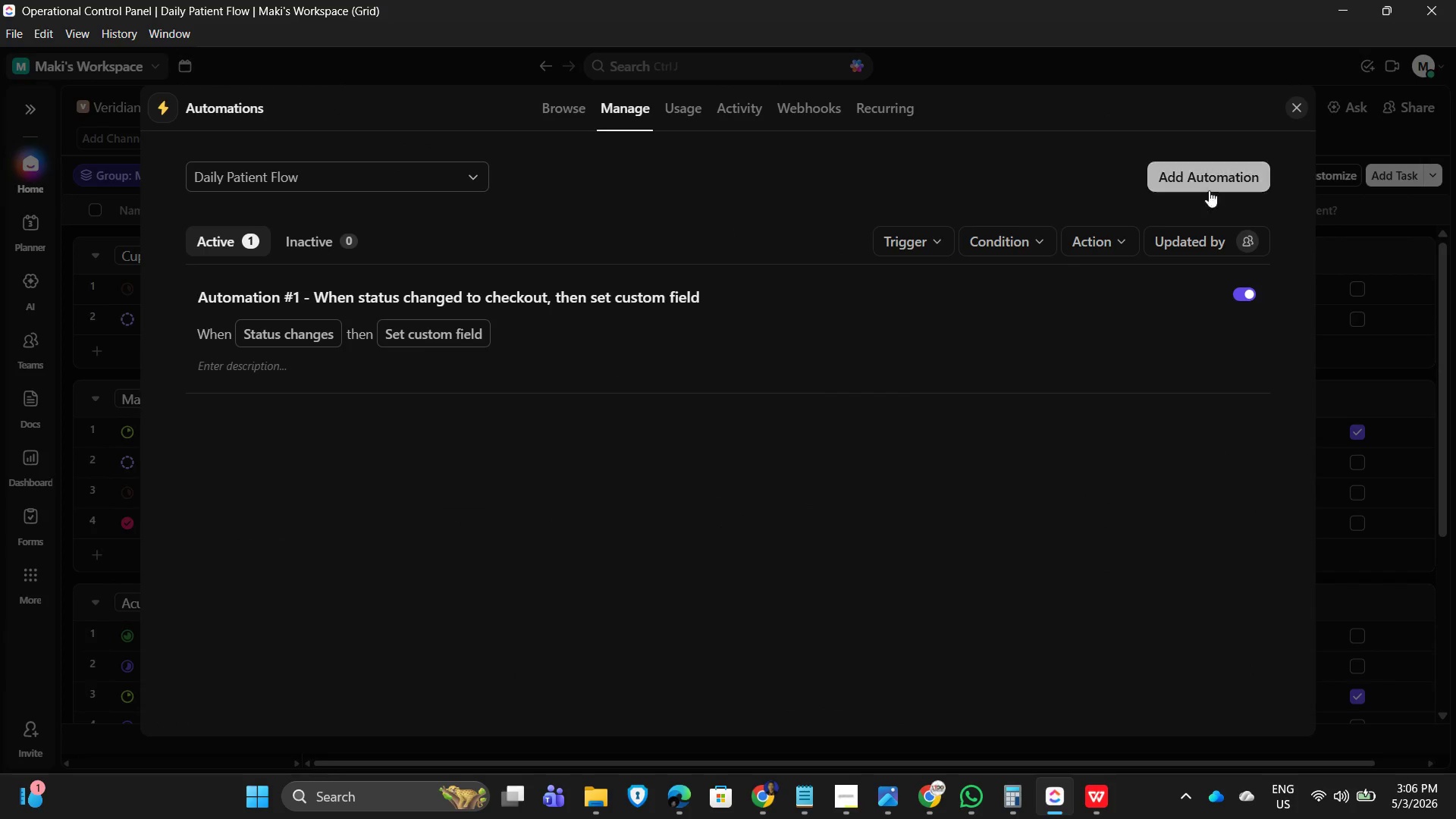 
left_click([1224, 171])
 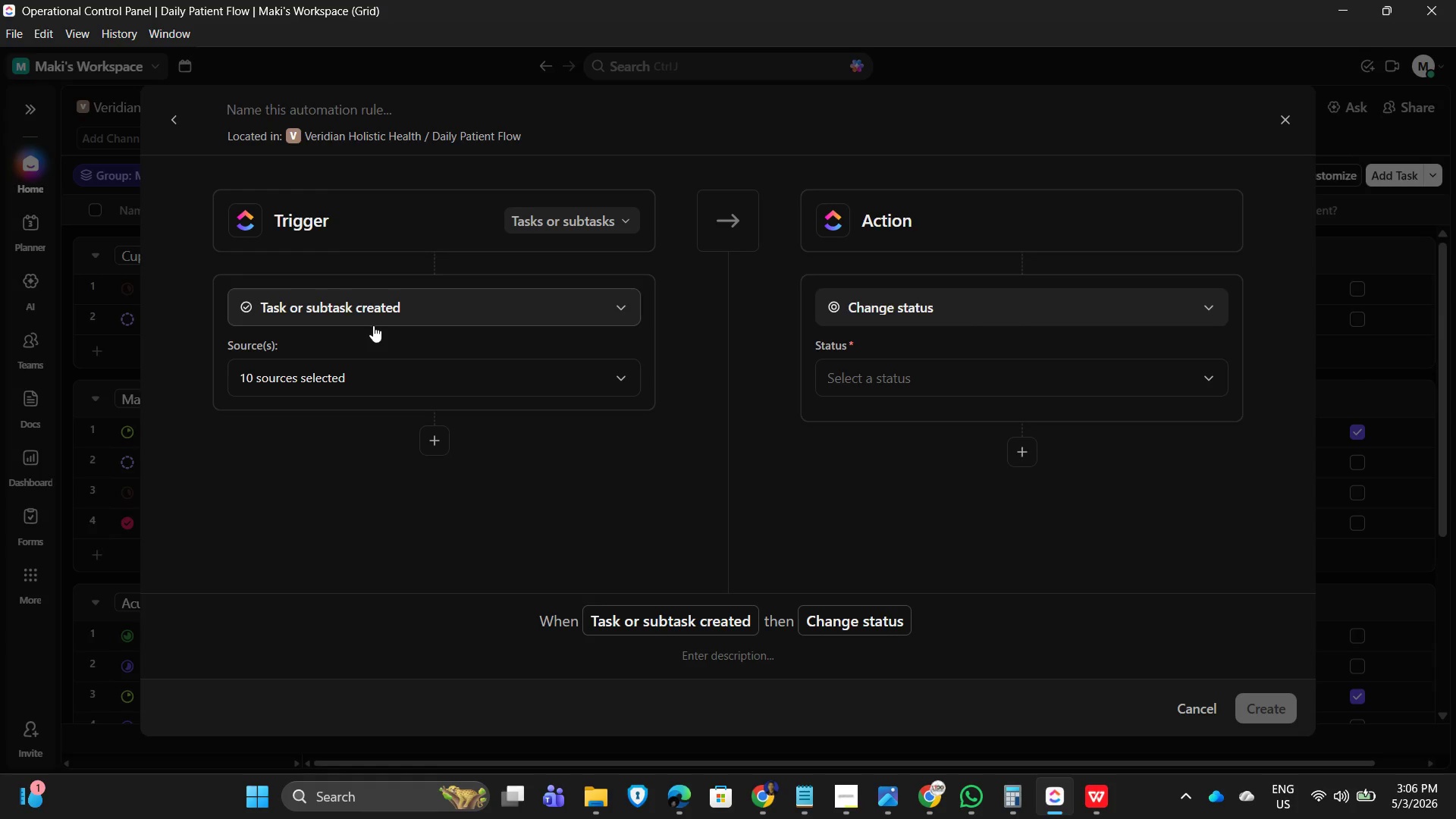 
wait(21.16)
 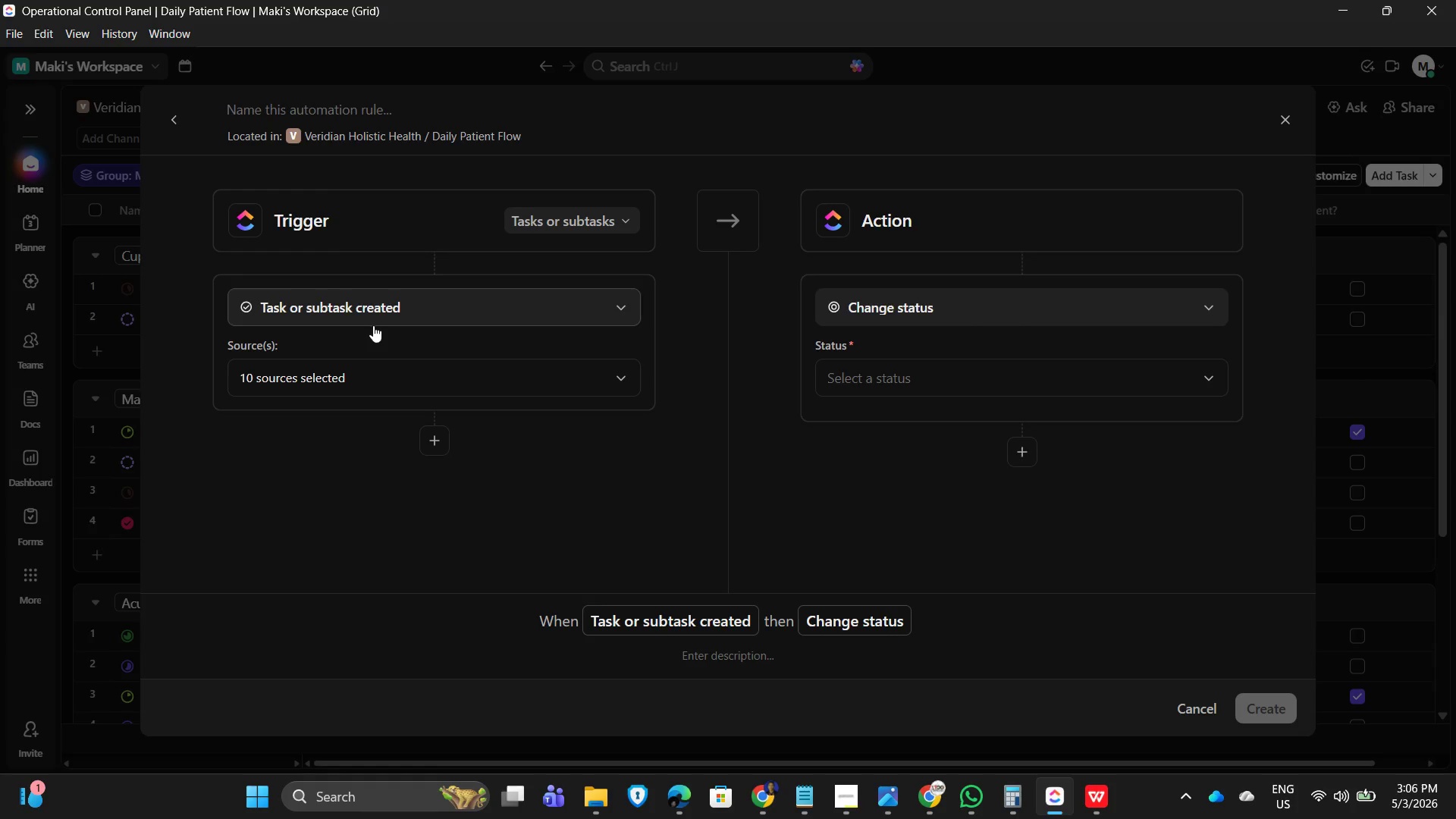 
mouse_move([1257, 124])
 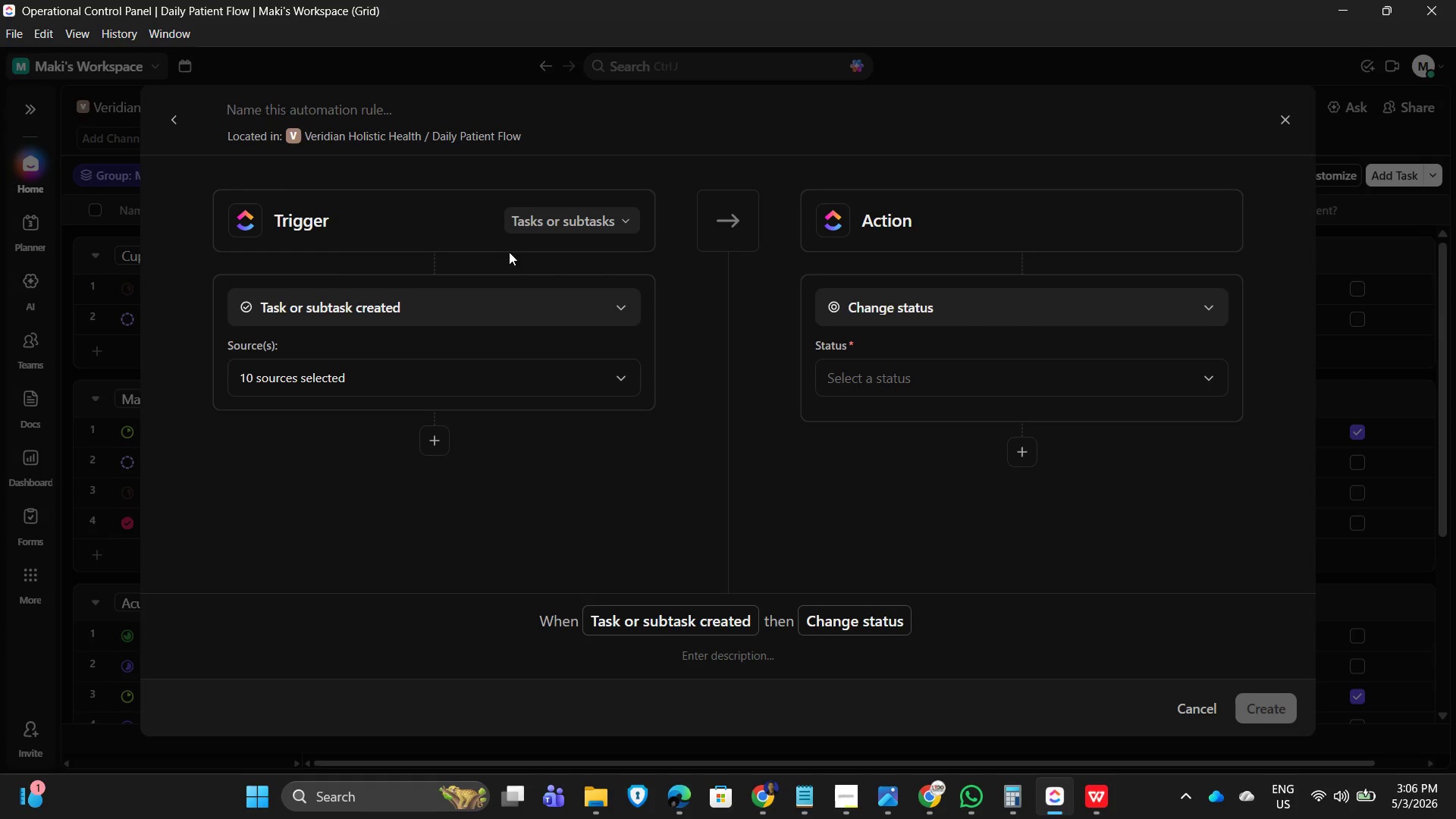 
left_click([171, 118])
 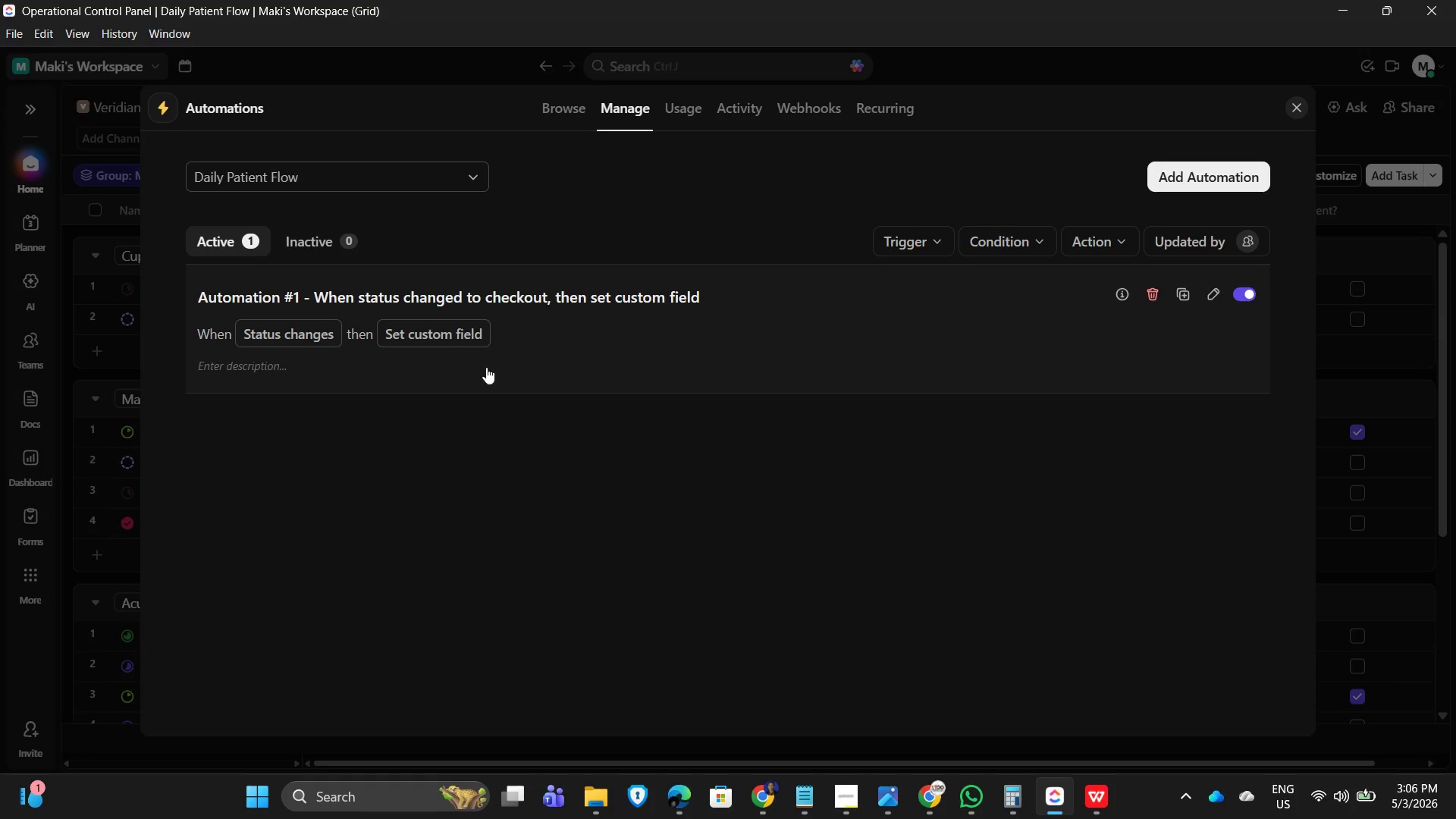 
left_click([765, 325])
 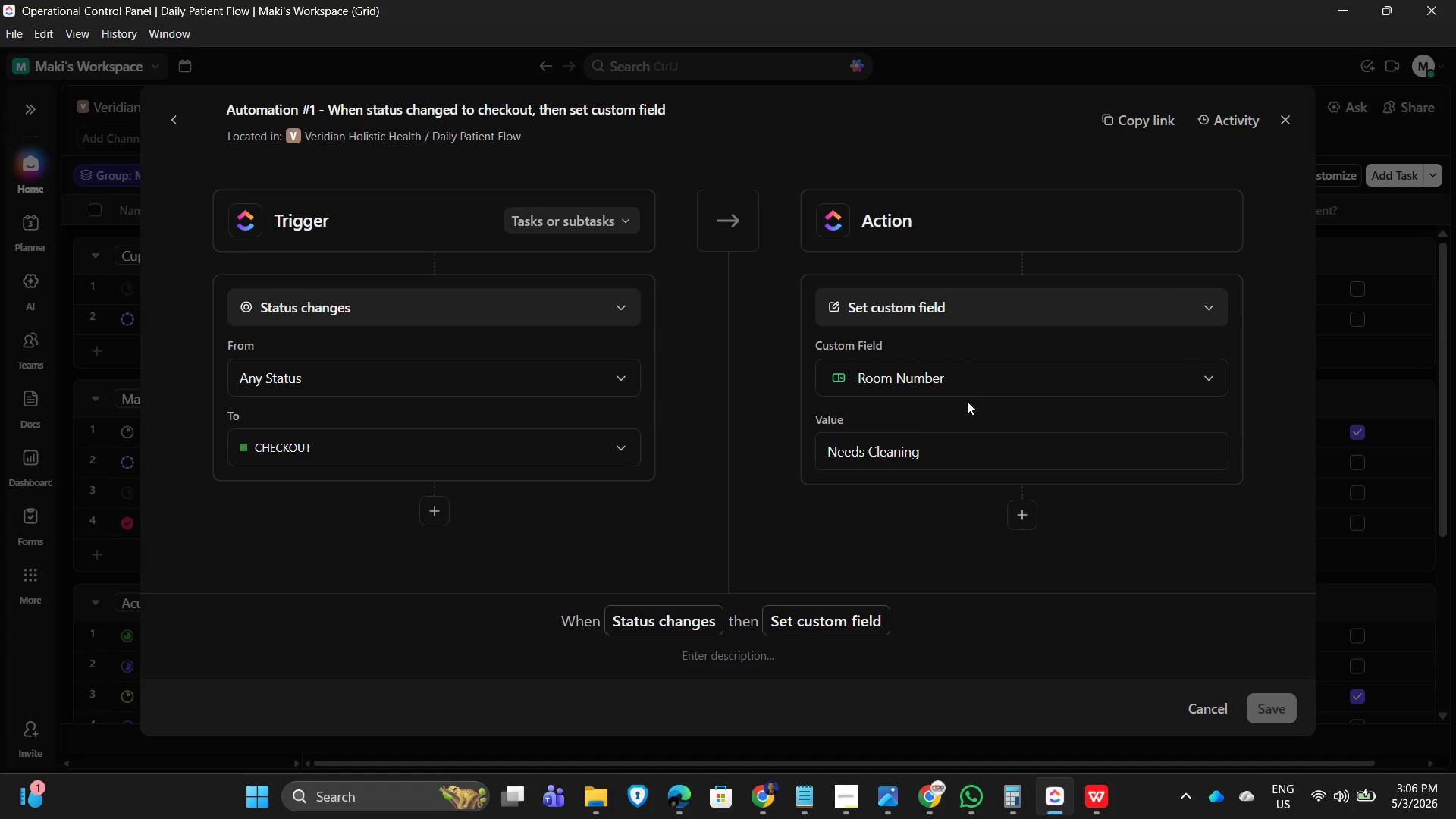 
wait(5.06)
 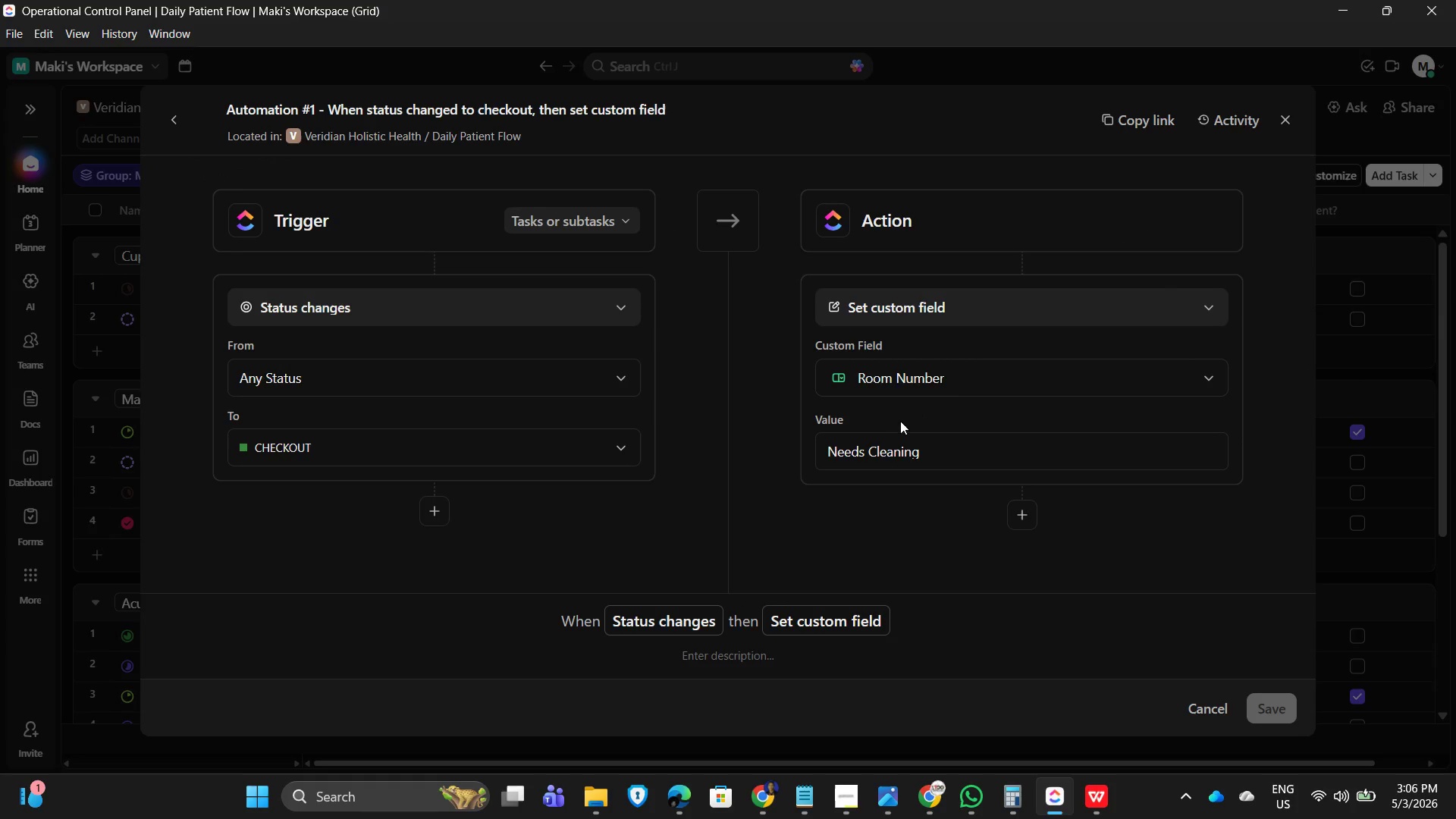 
left_click([383, 410])
 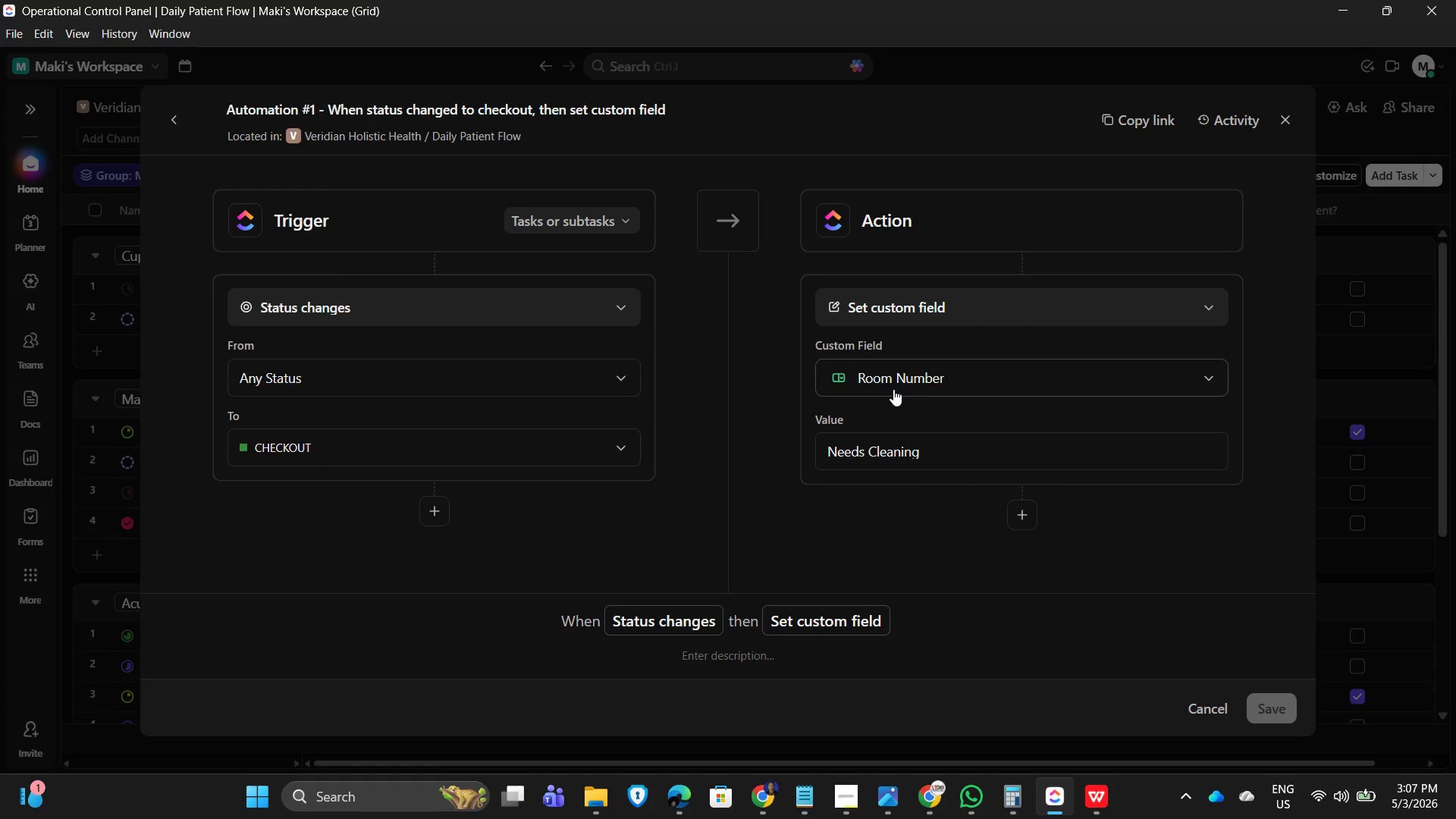 
wait(12.67)
 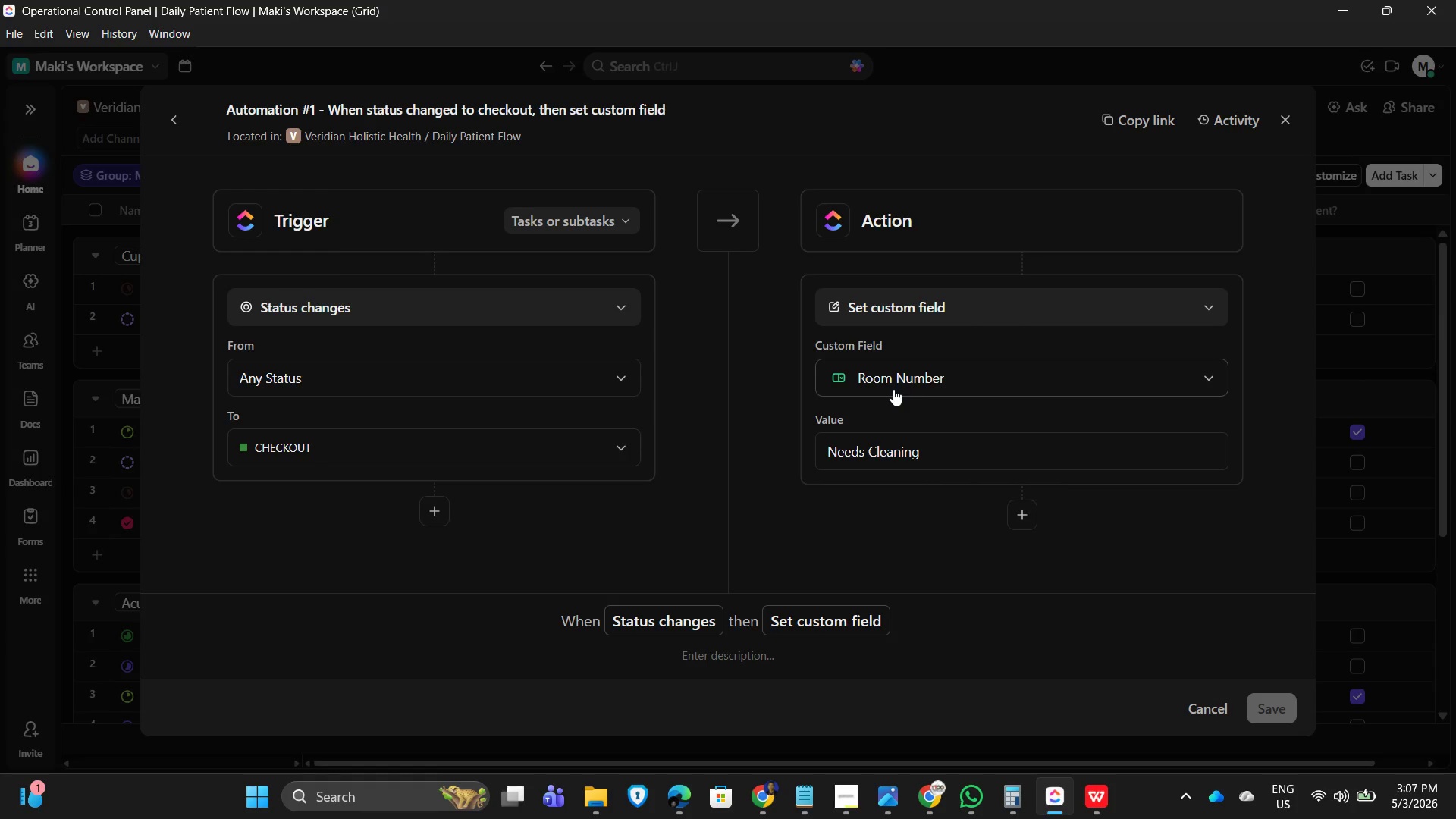 
left_click([1023, 517])
 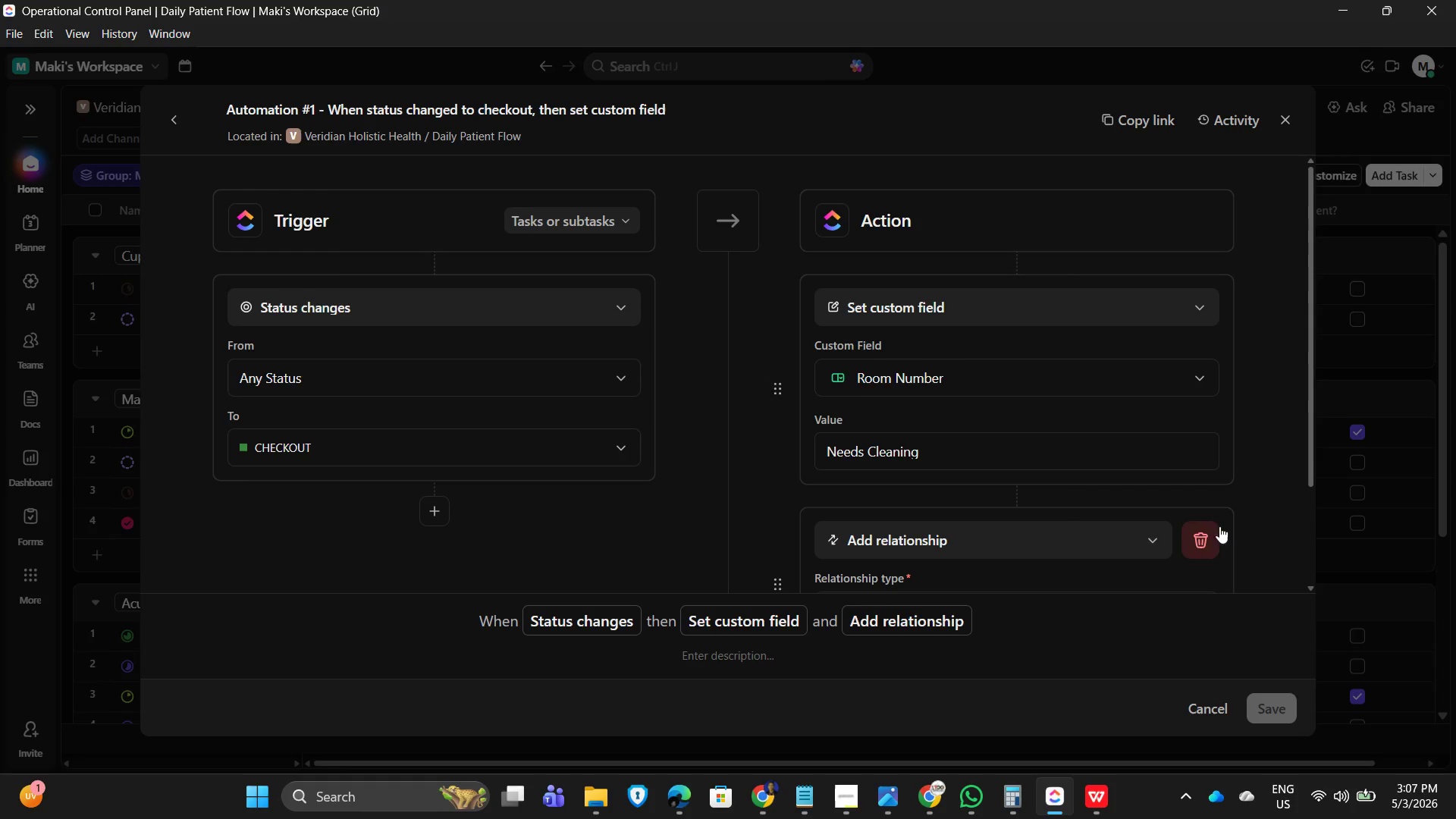 
scroll: coordinate [968, 544], scroll_direction: down, amount: 6.0
 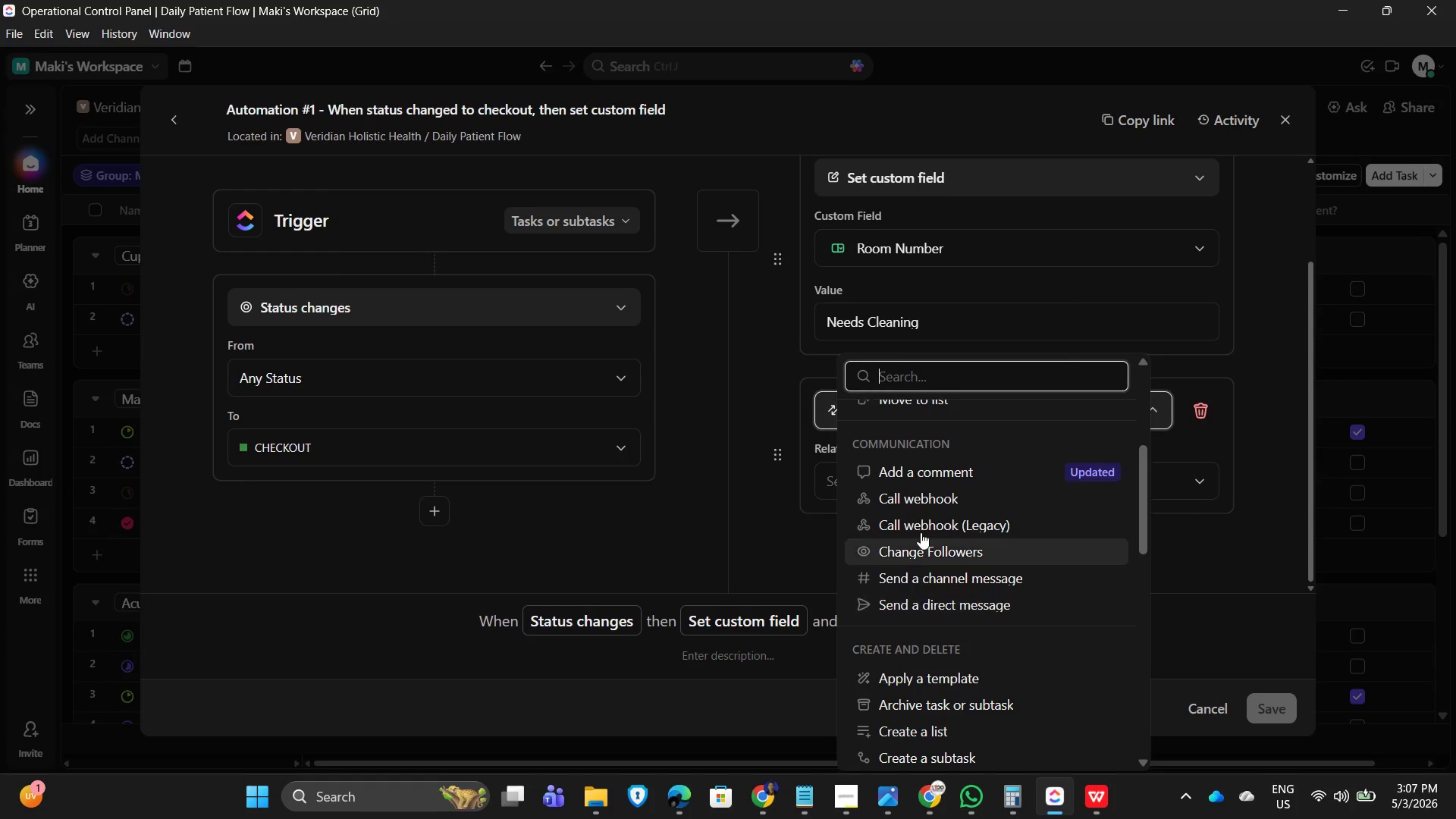 
scroll: coordinate [954, 528], scroll_direction: up, amount: 7.0
 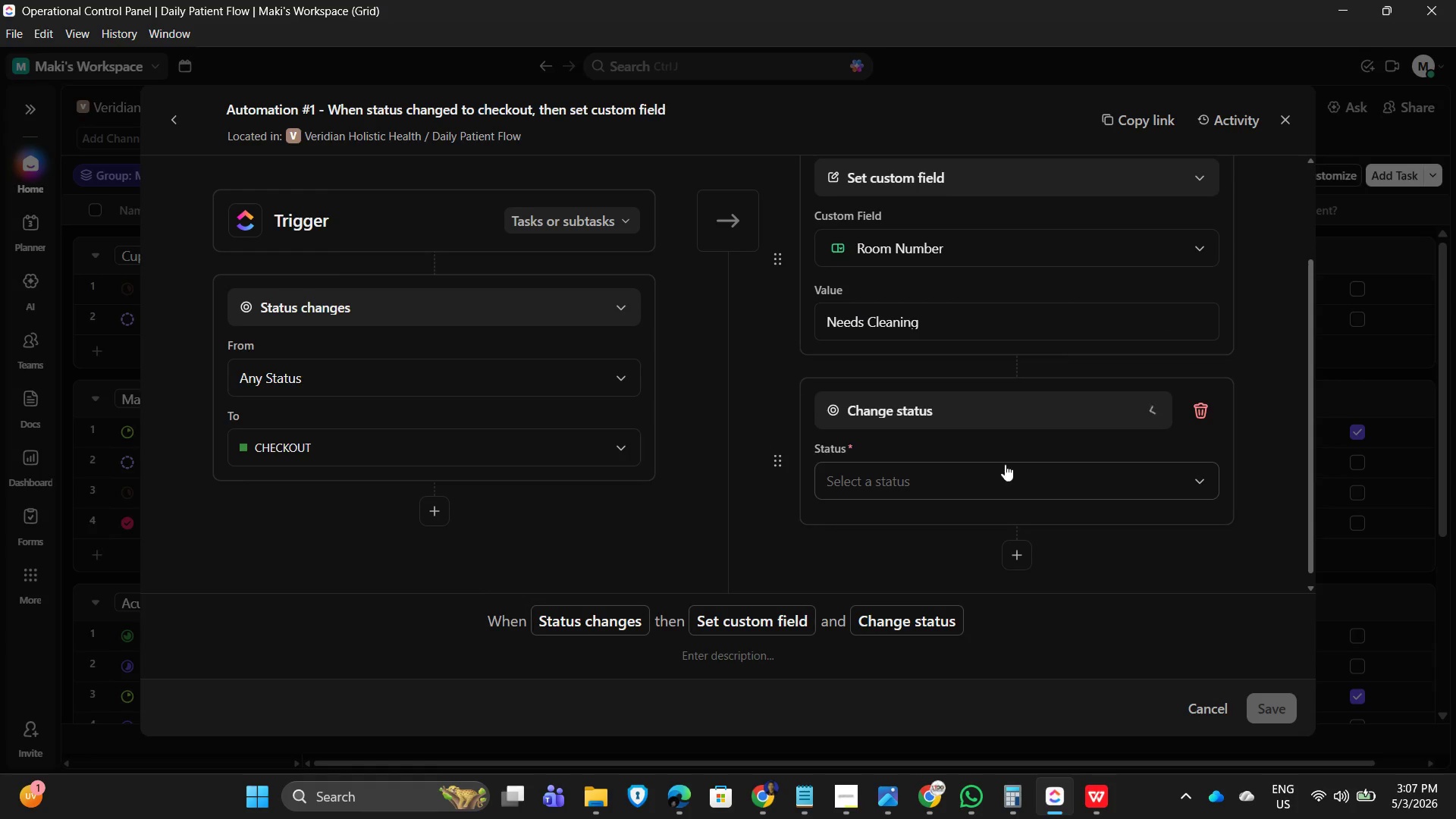 
left_click([1082, 472])
 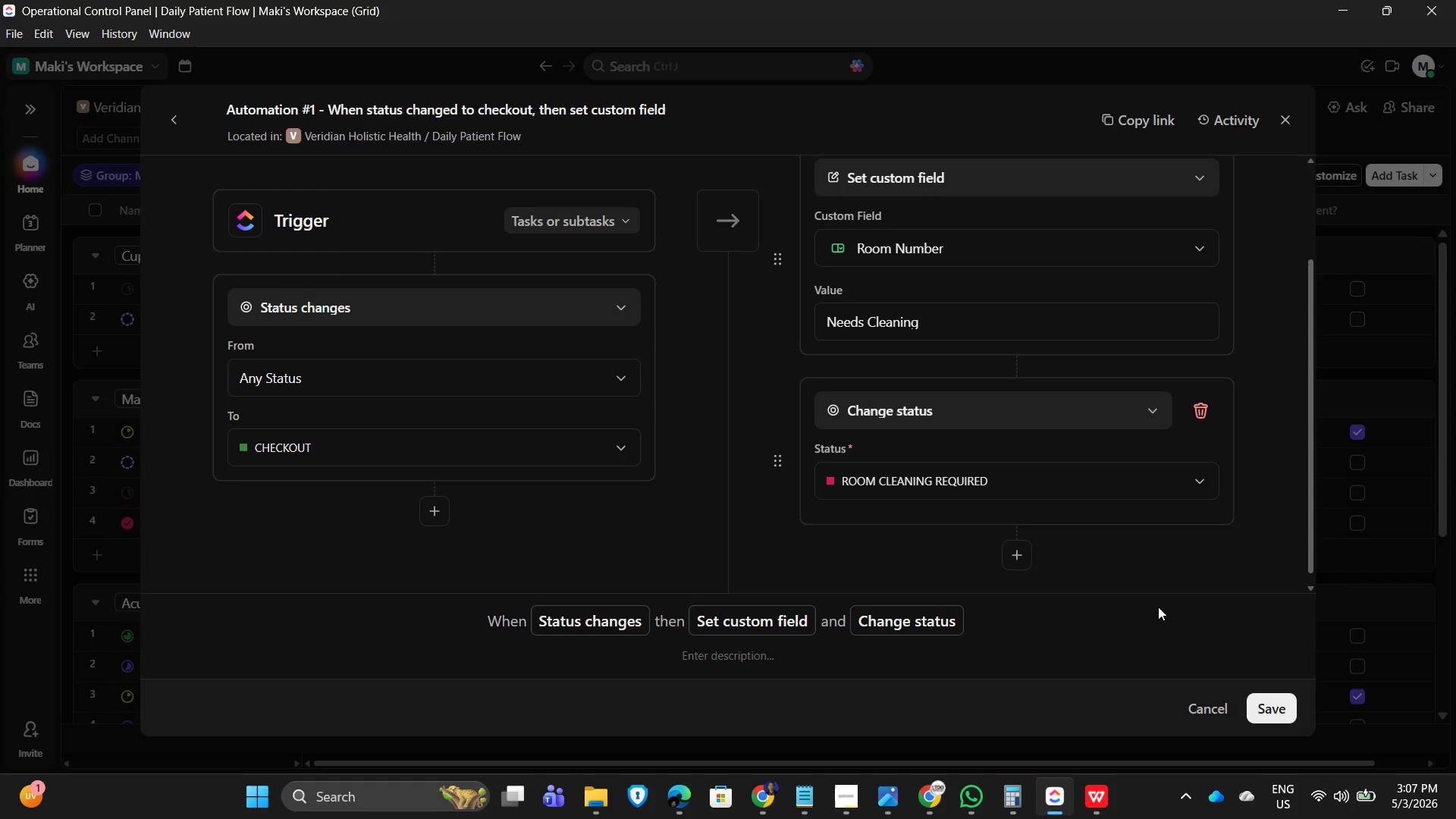 
wait(25.56)
 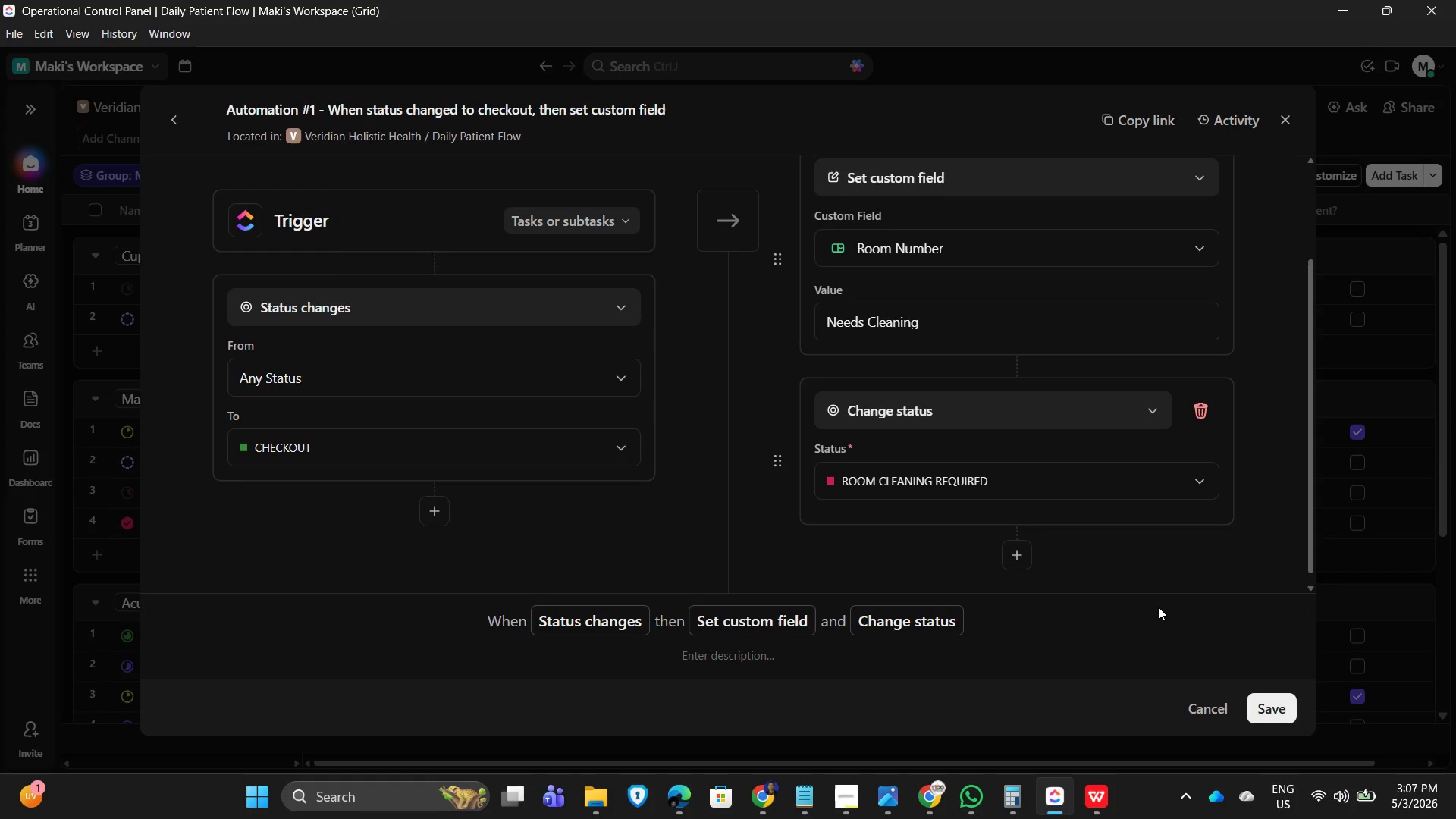 
left_click([1283, 714])
 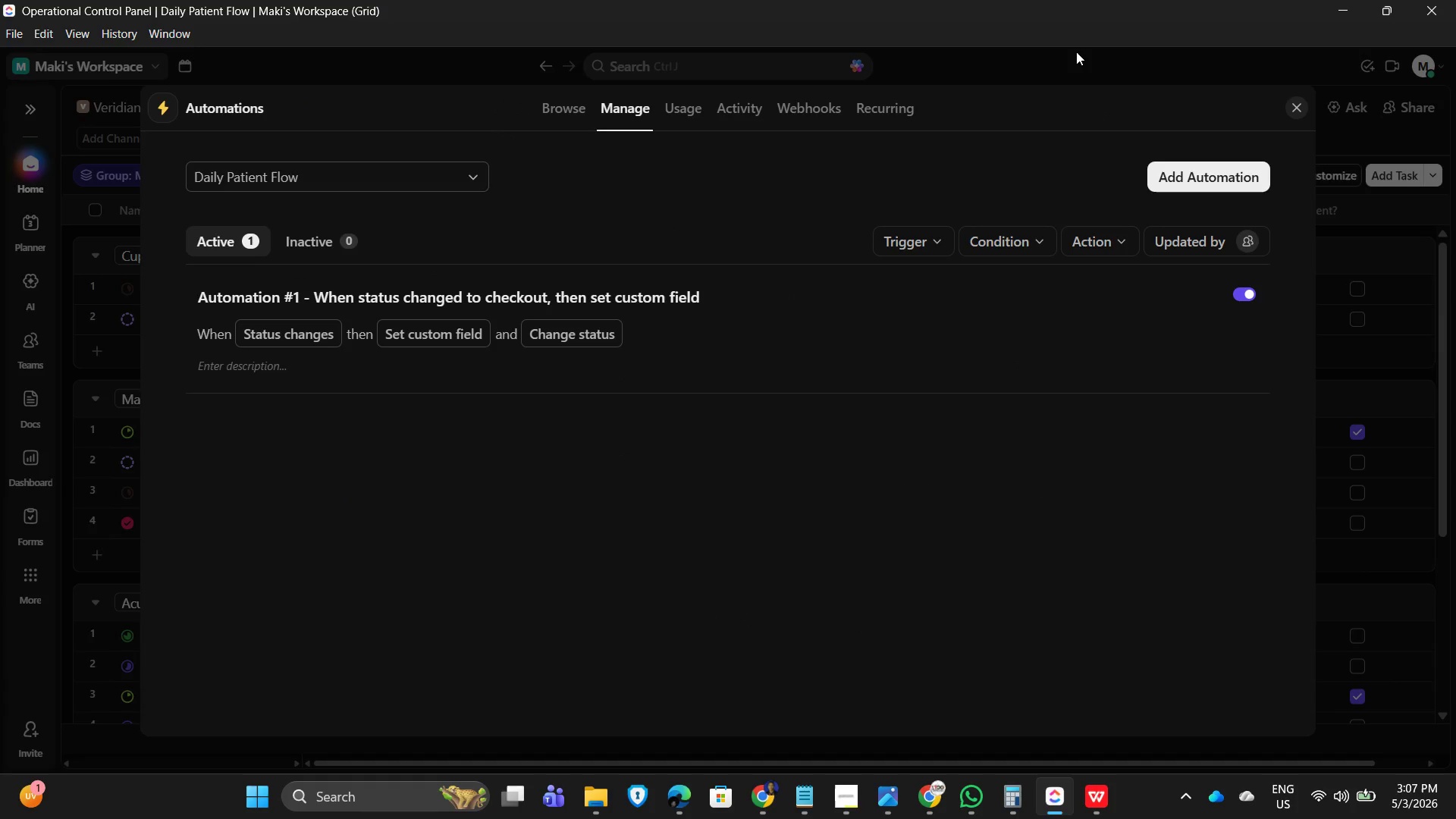 
left_click([1296, 106])
 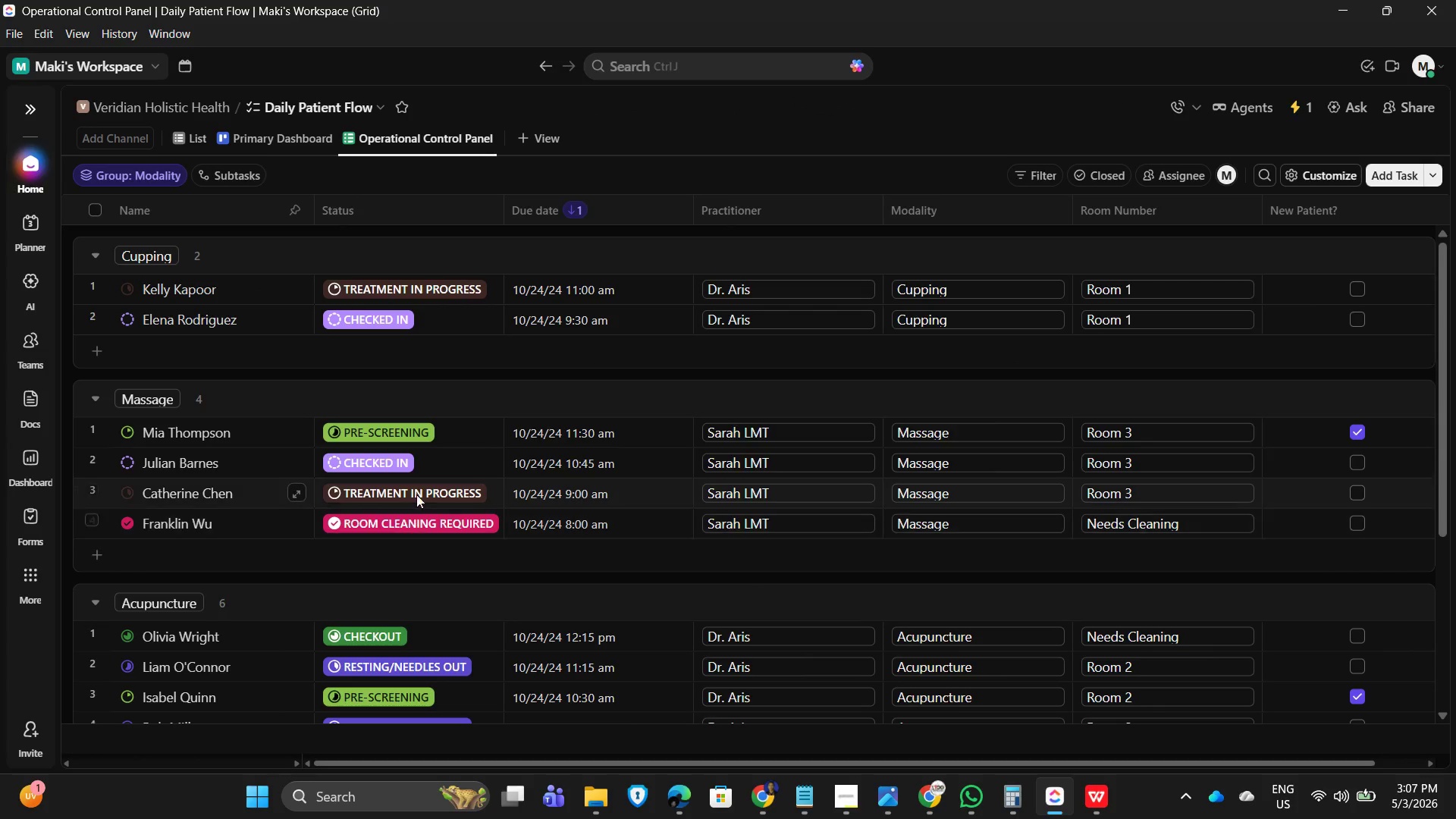 
scroll: coordinate [745, 635], scroll_direction: up, amount: 9.0